 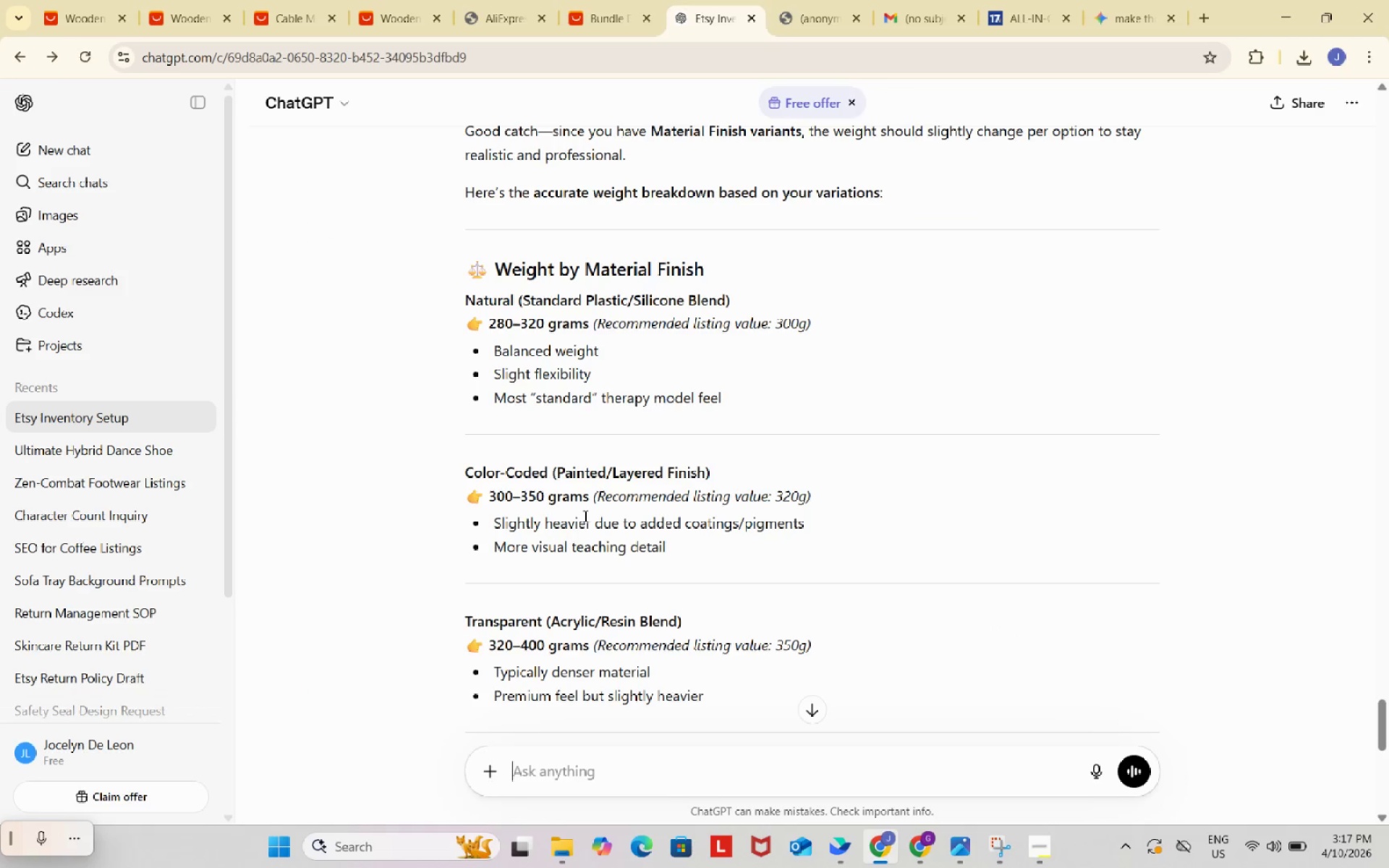 
left_click_drag(start_coordinate=[464, 299], to_coordinate=[589, 321])
 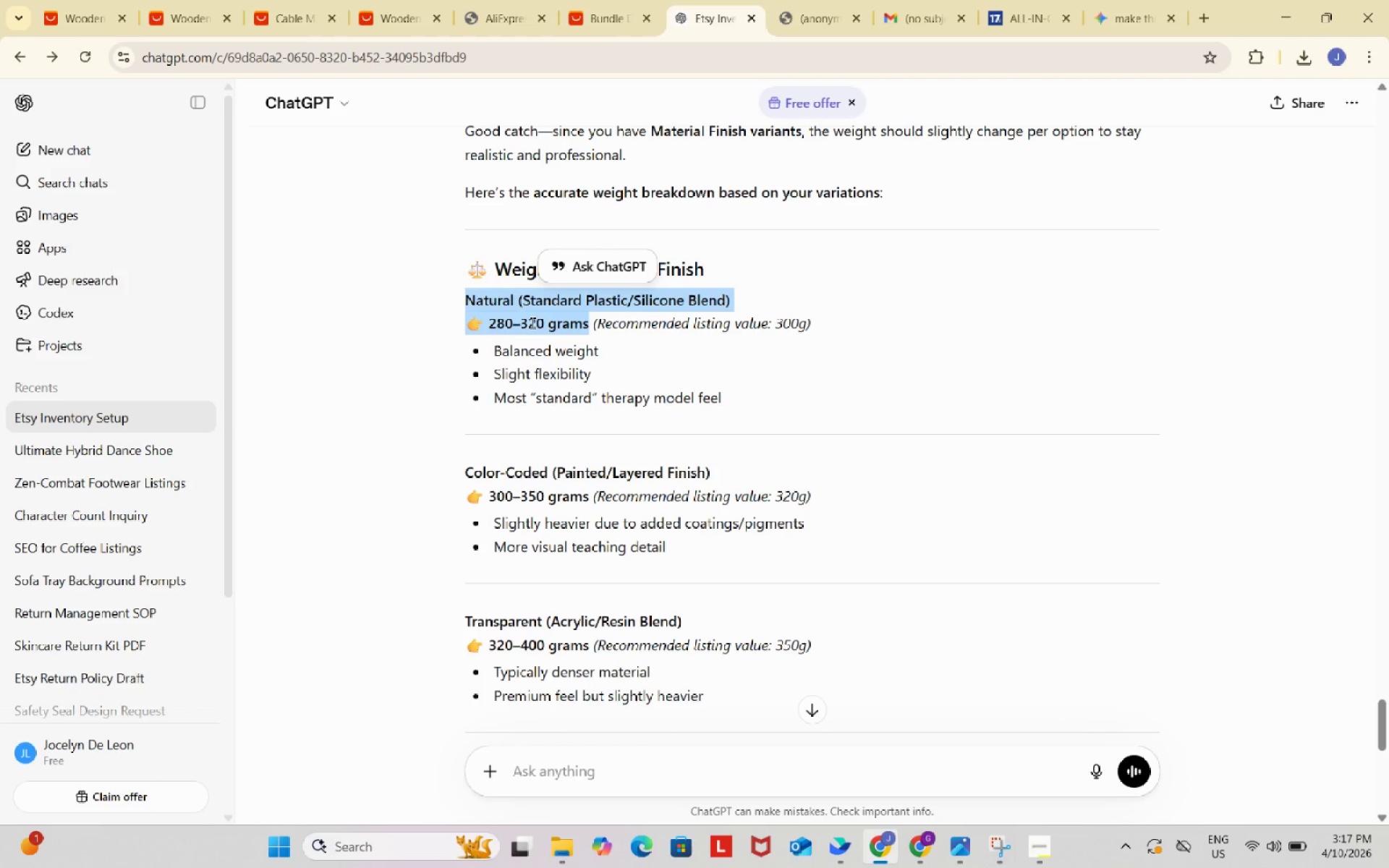 
left_click([531, 323])
 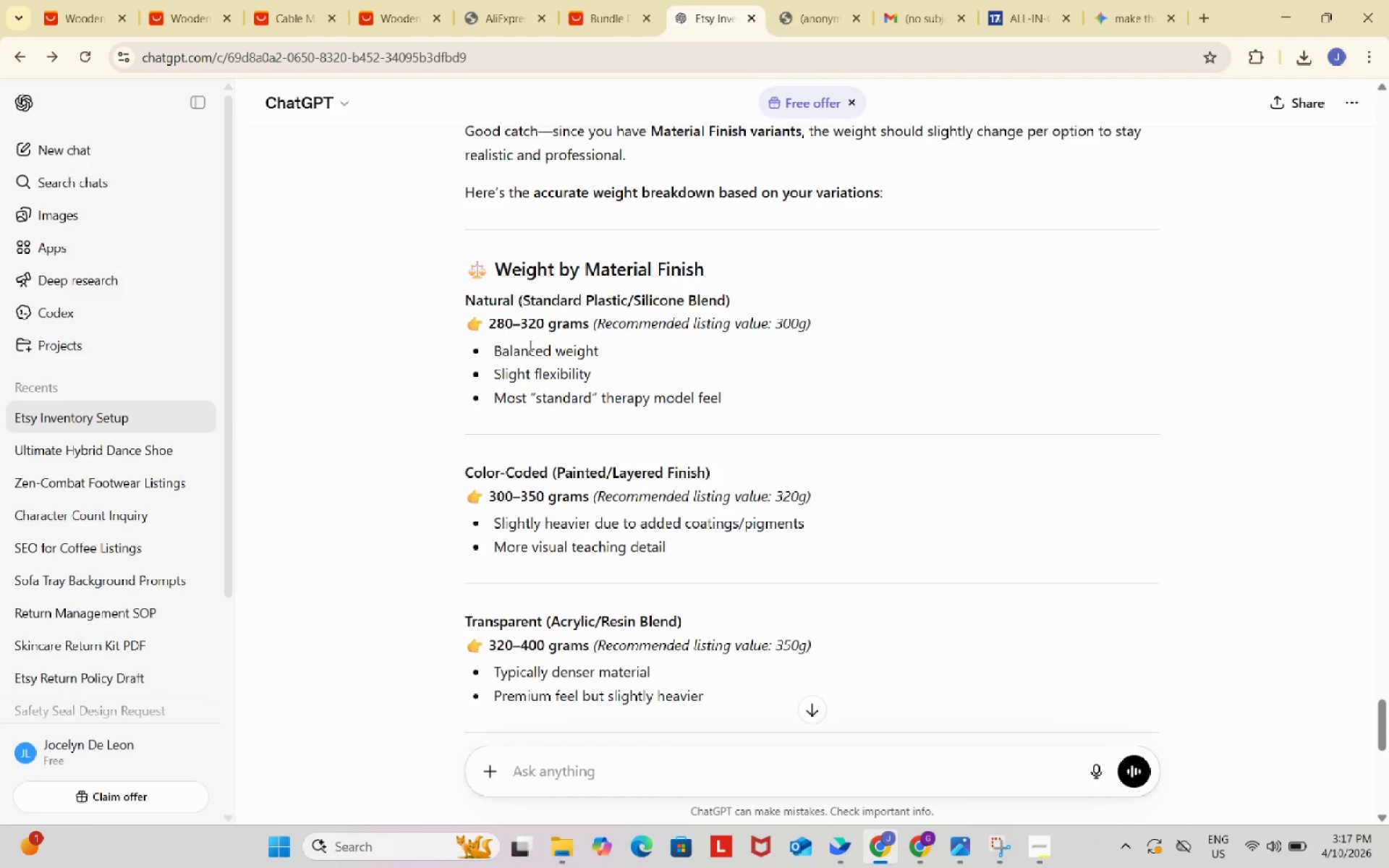 
wait(7.94)
 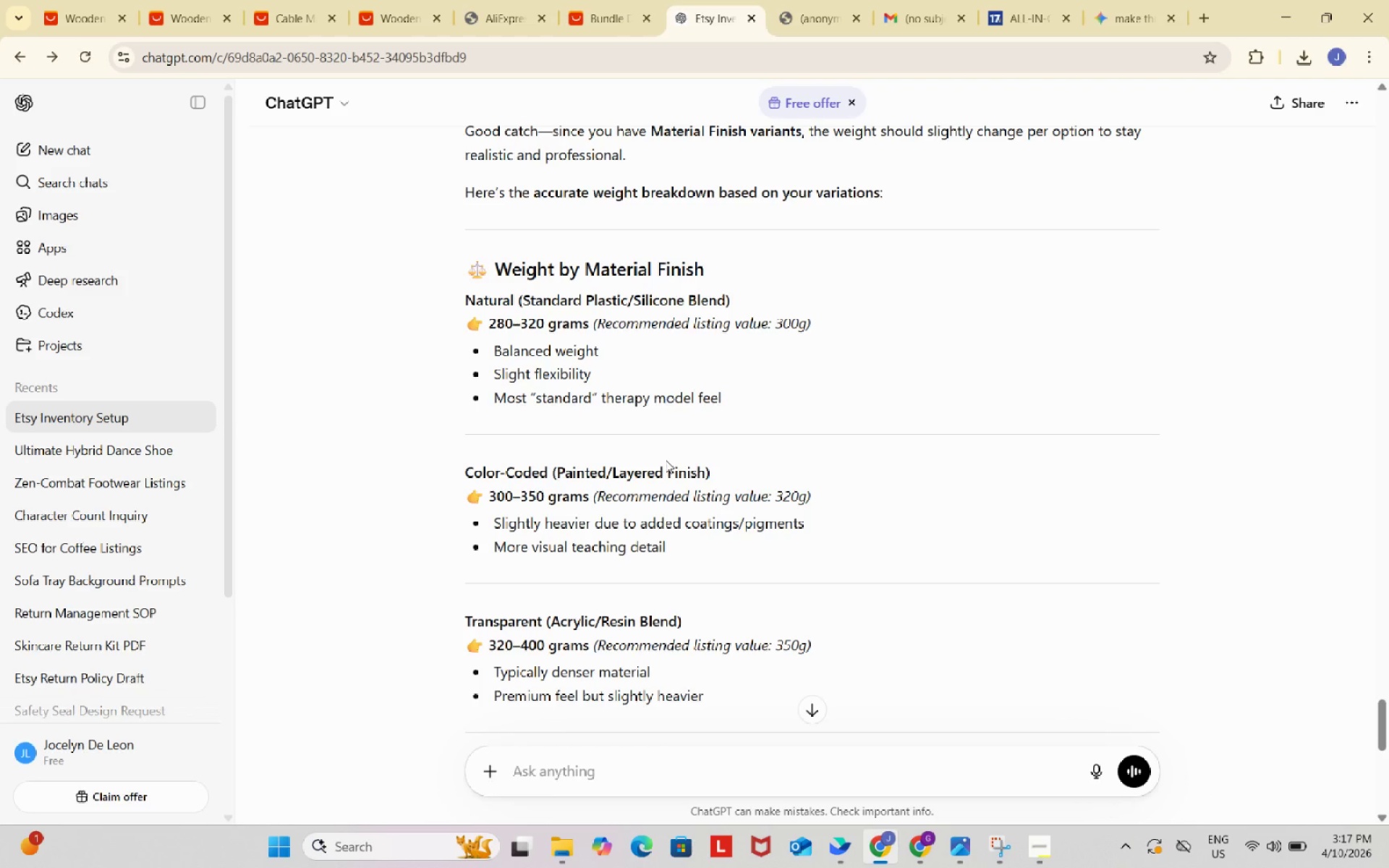 
left_click([1032, 843])